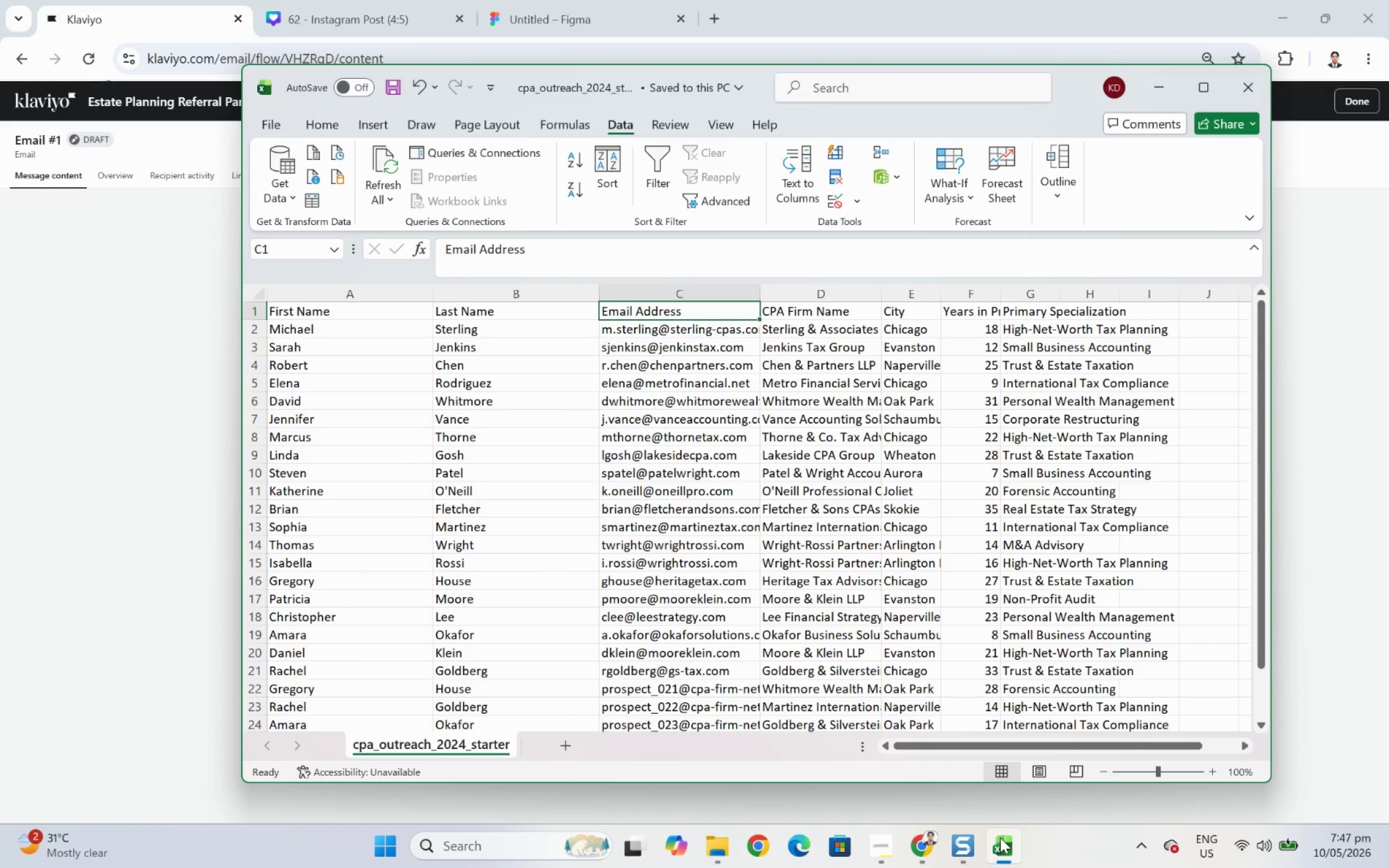 
left_click([1000, 838])
 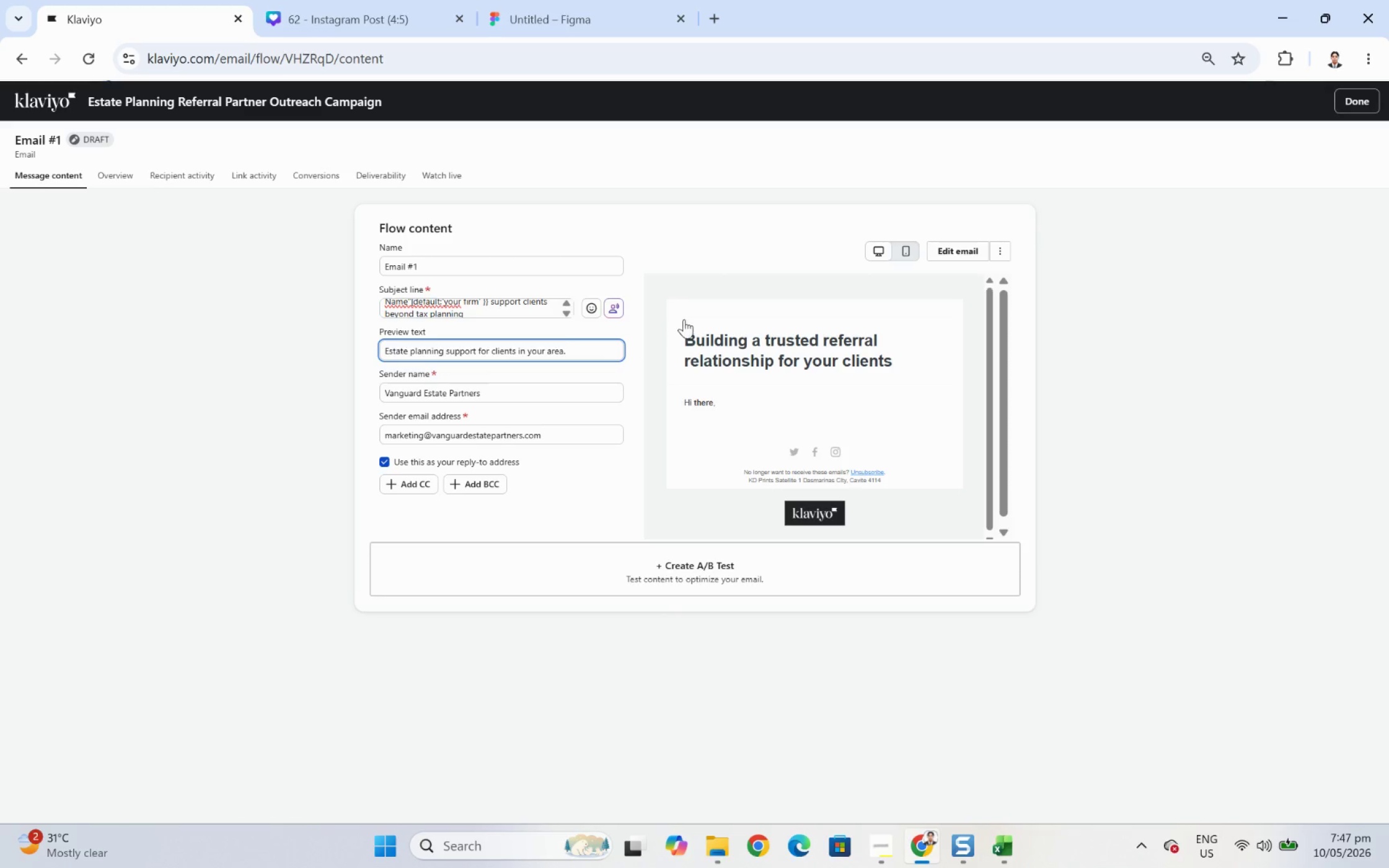 
left_click([961, 248])
 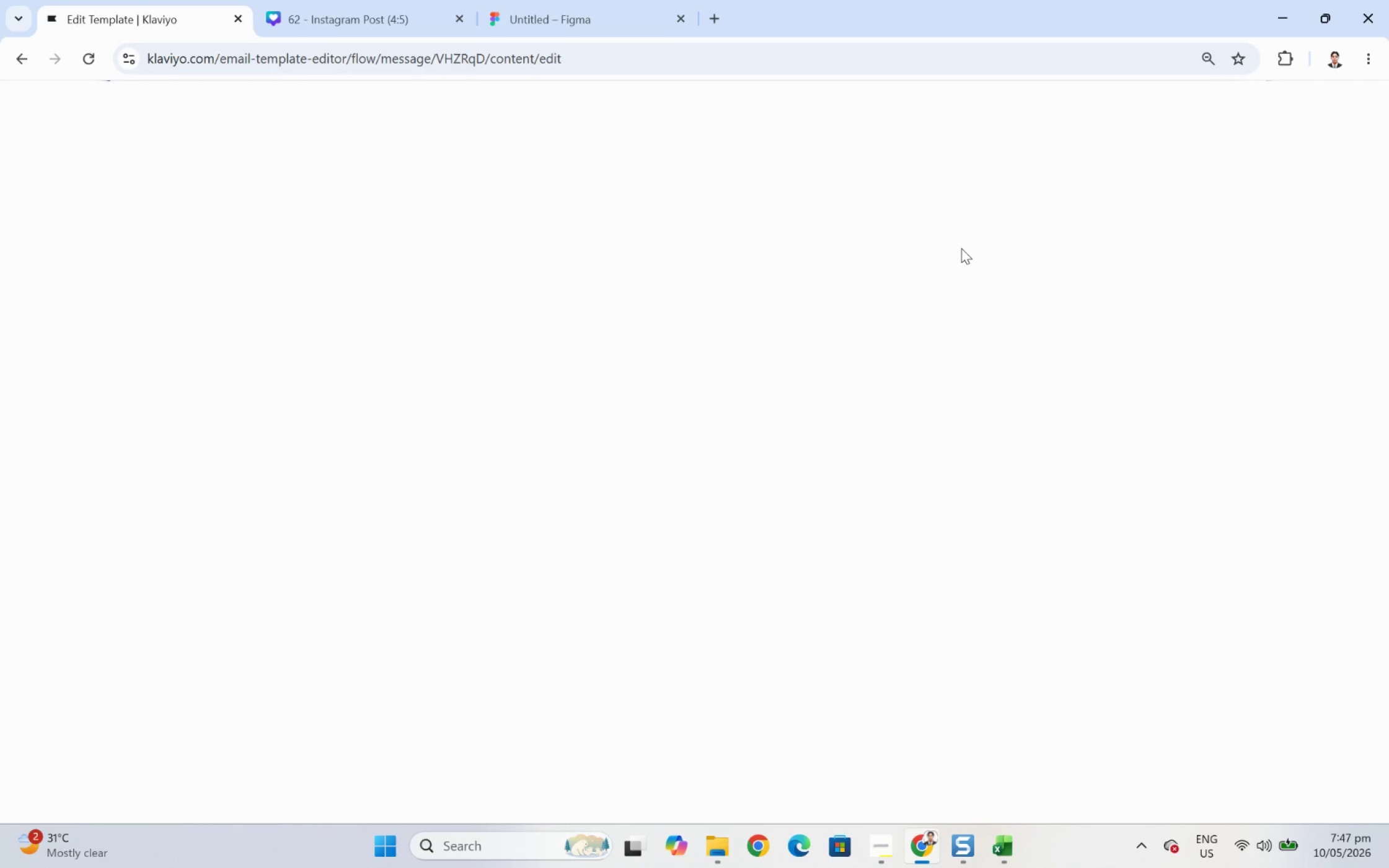 
wait(10.01)
 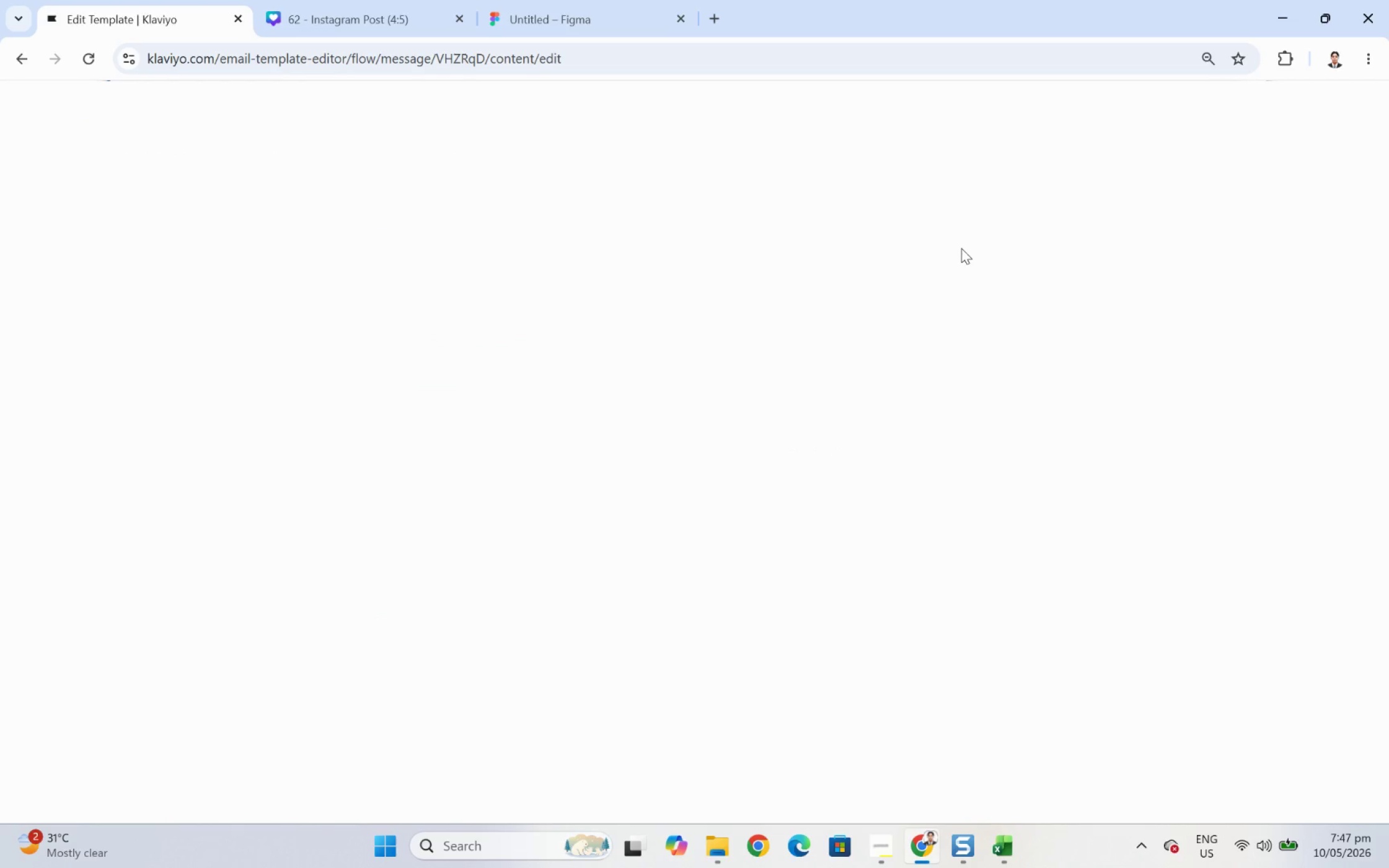 
double_click([814, 366])
 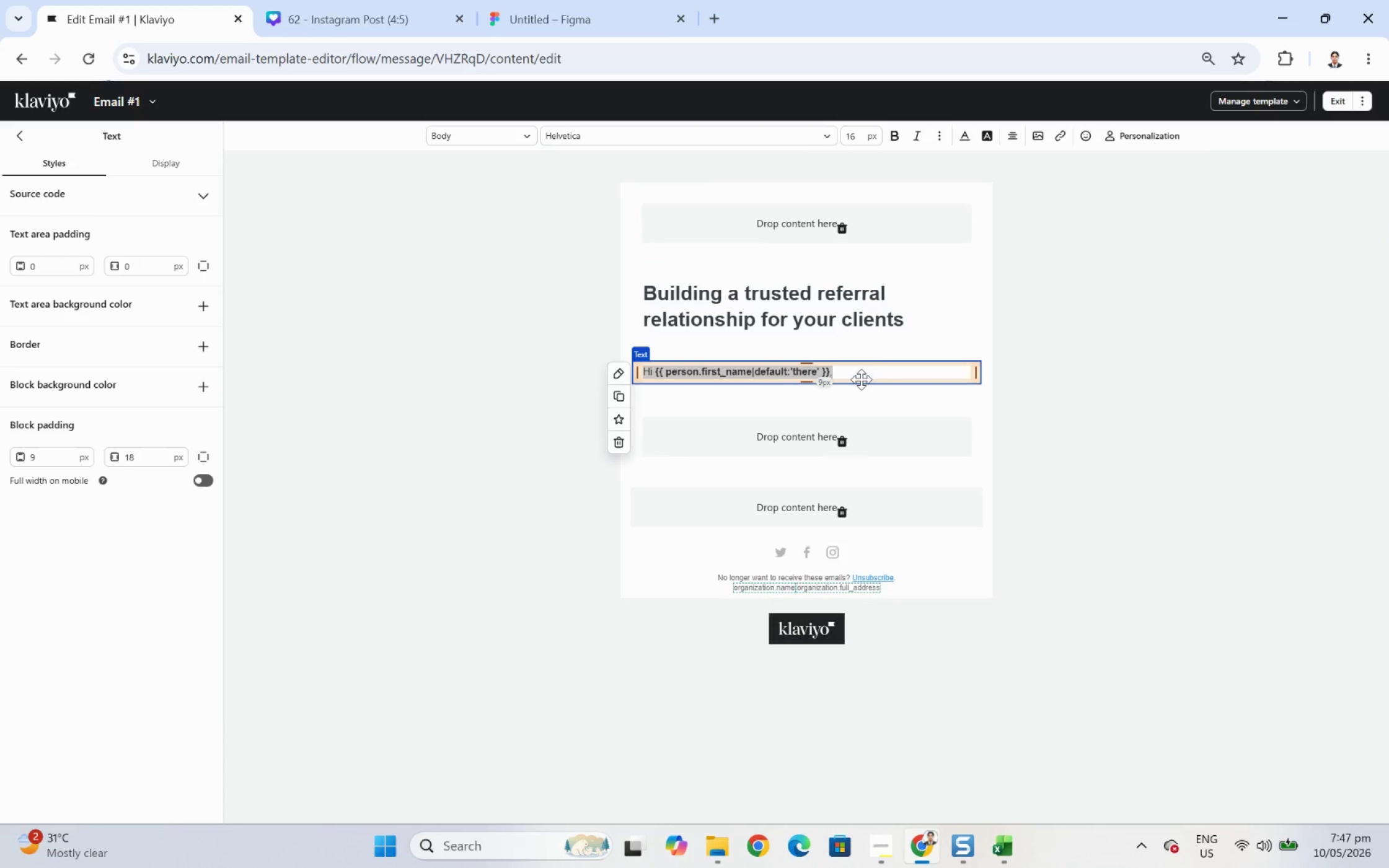 
left_click([862, 375])
 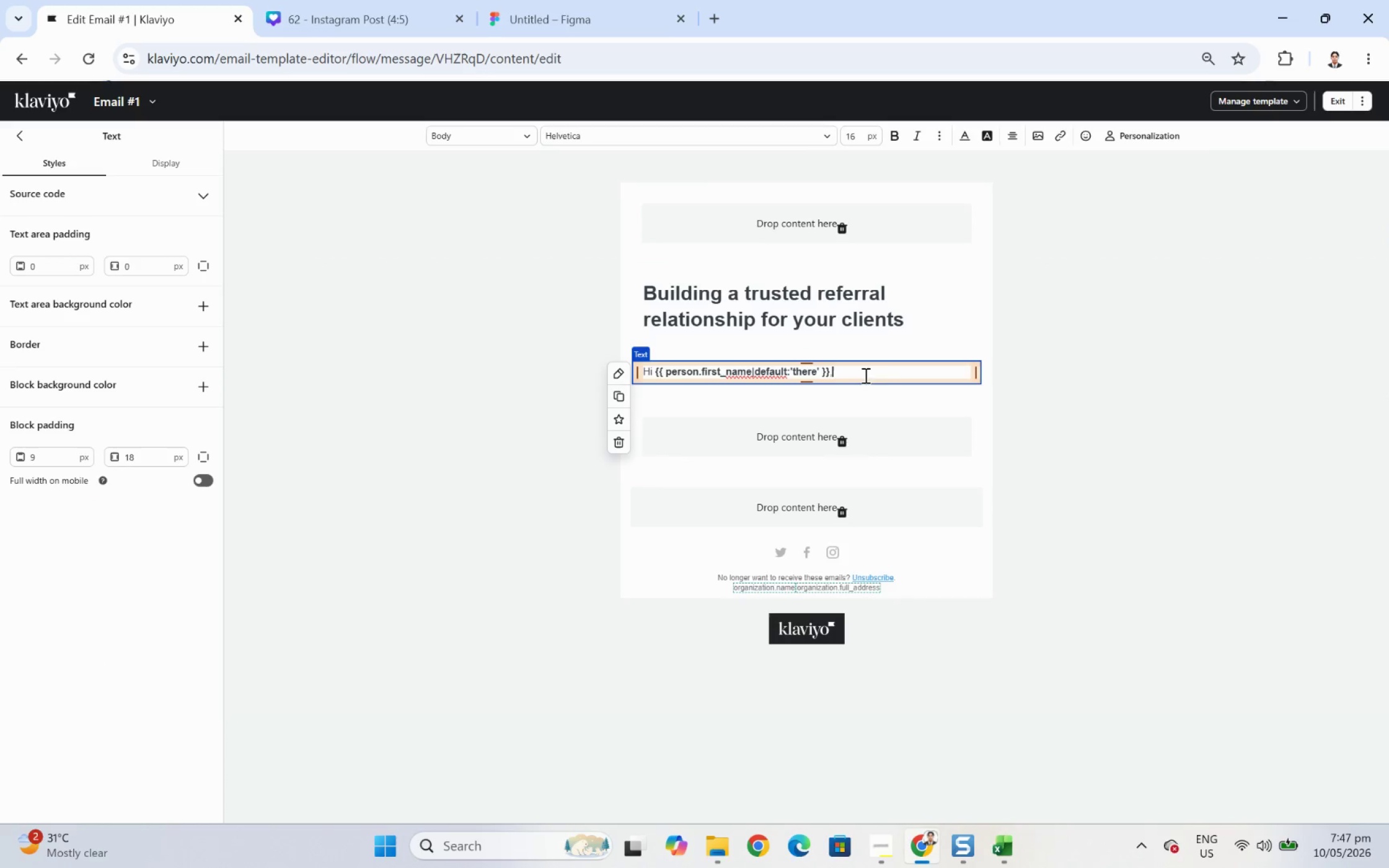 
type( city)
 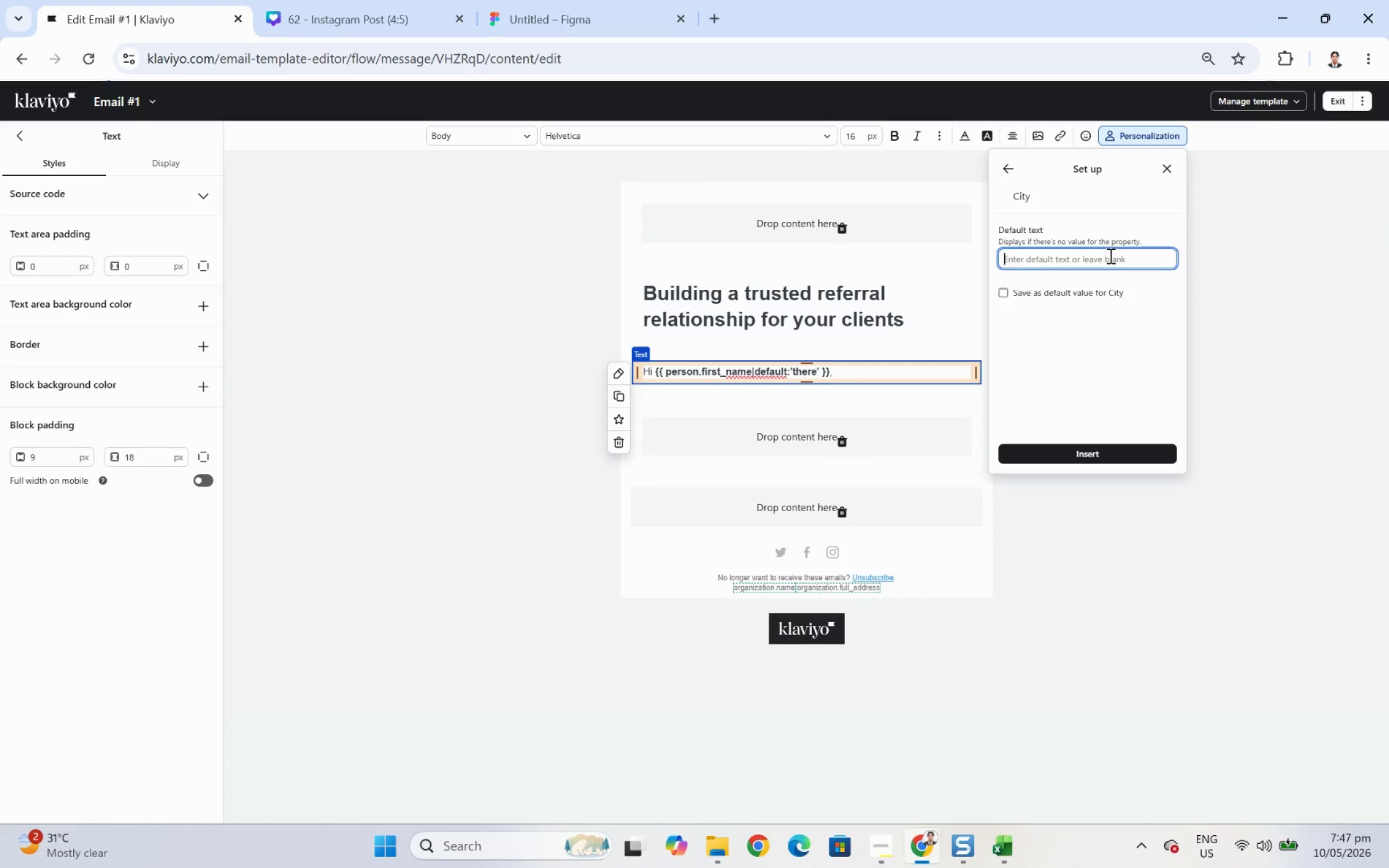 
type(your area)
 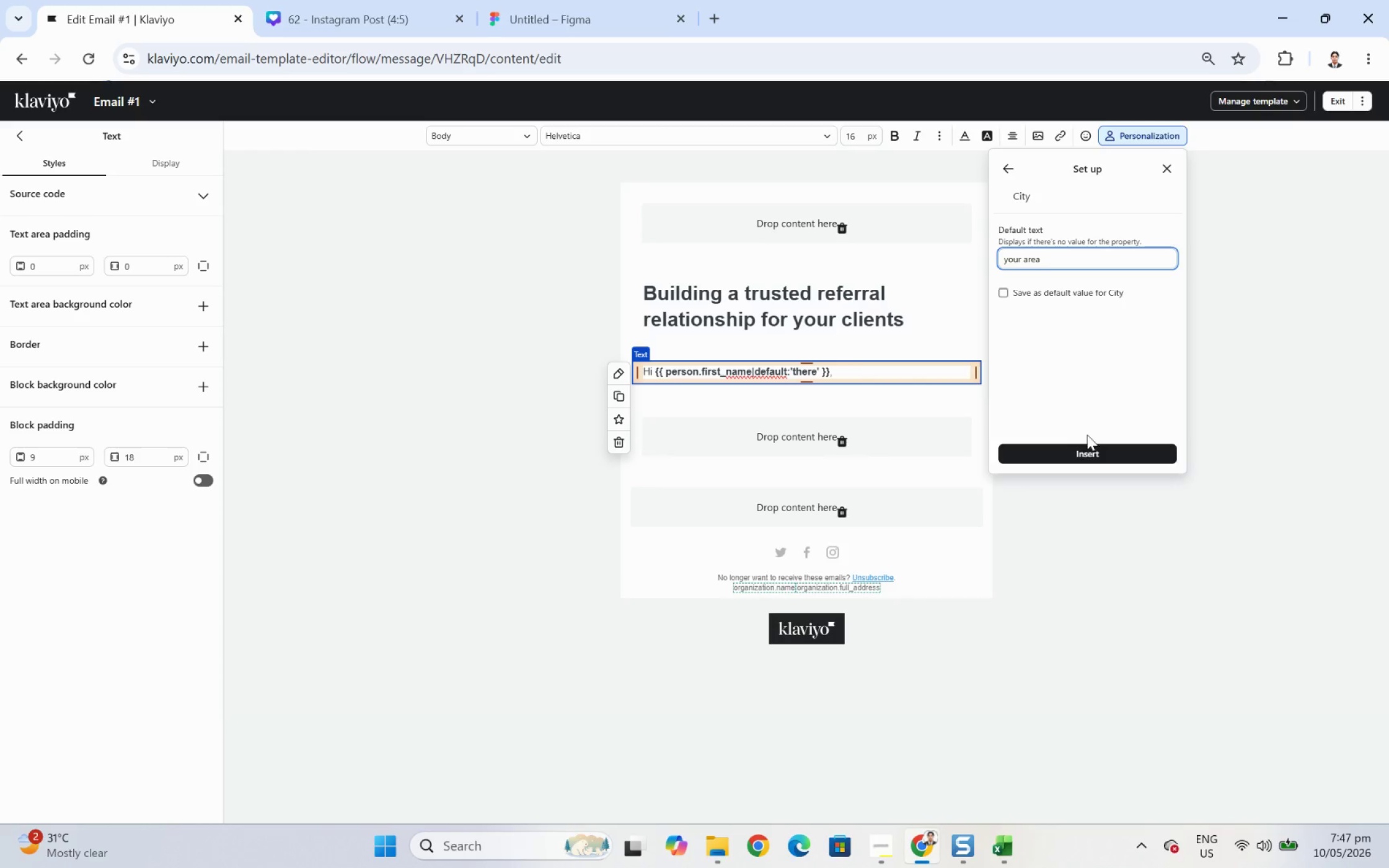 
left_click([1095, 448])
 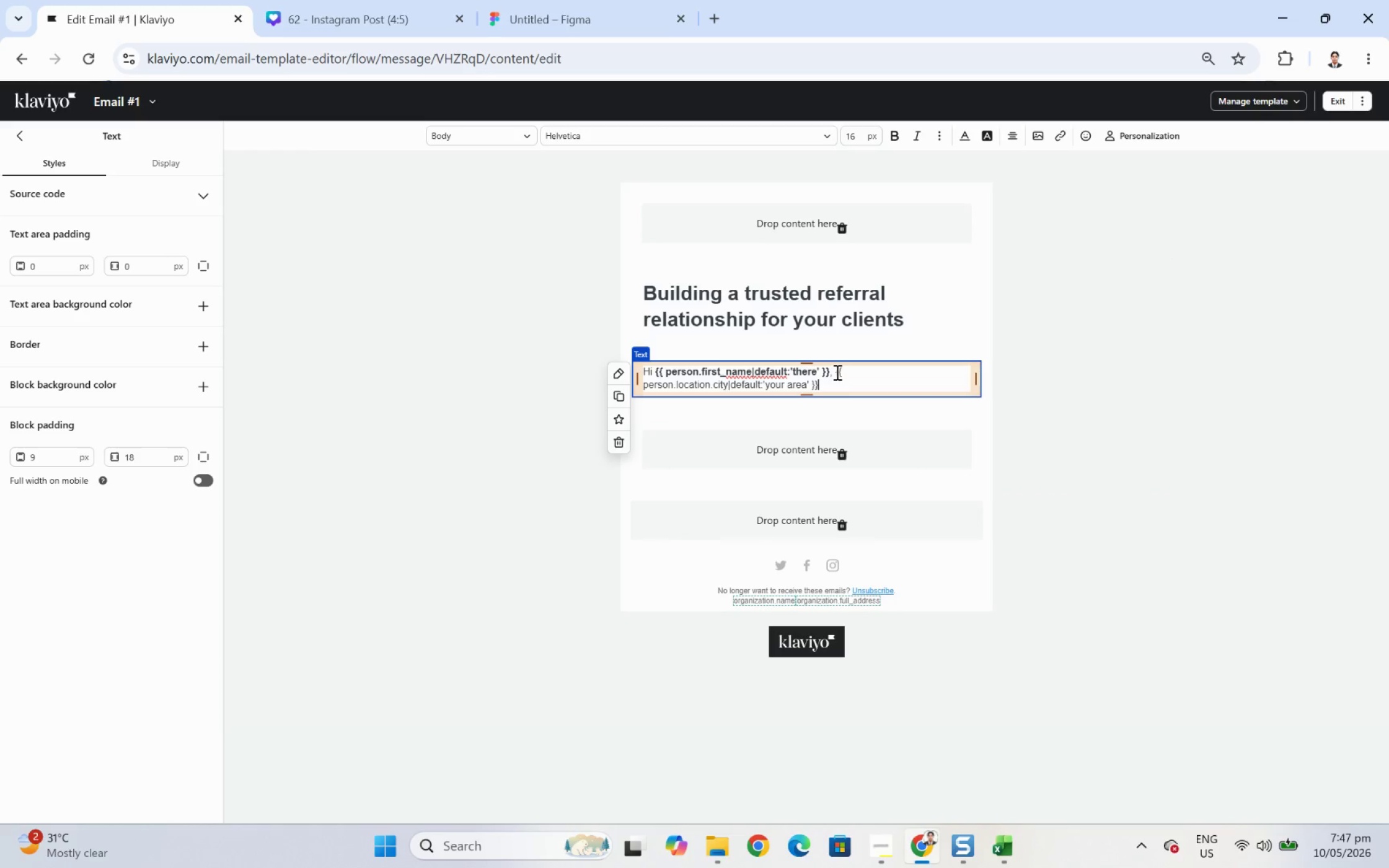 
left_click_drag(start_coordinate=[834, 372], to_coordinate=[867, 382])
 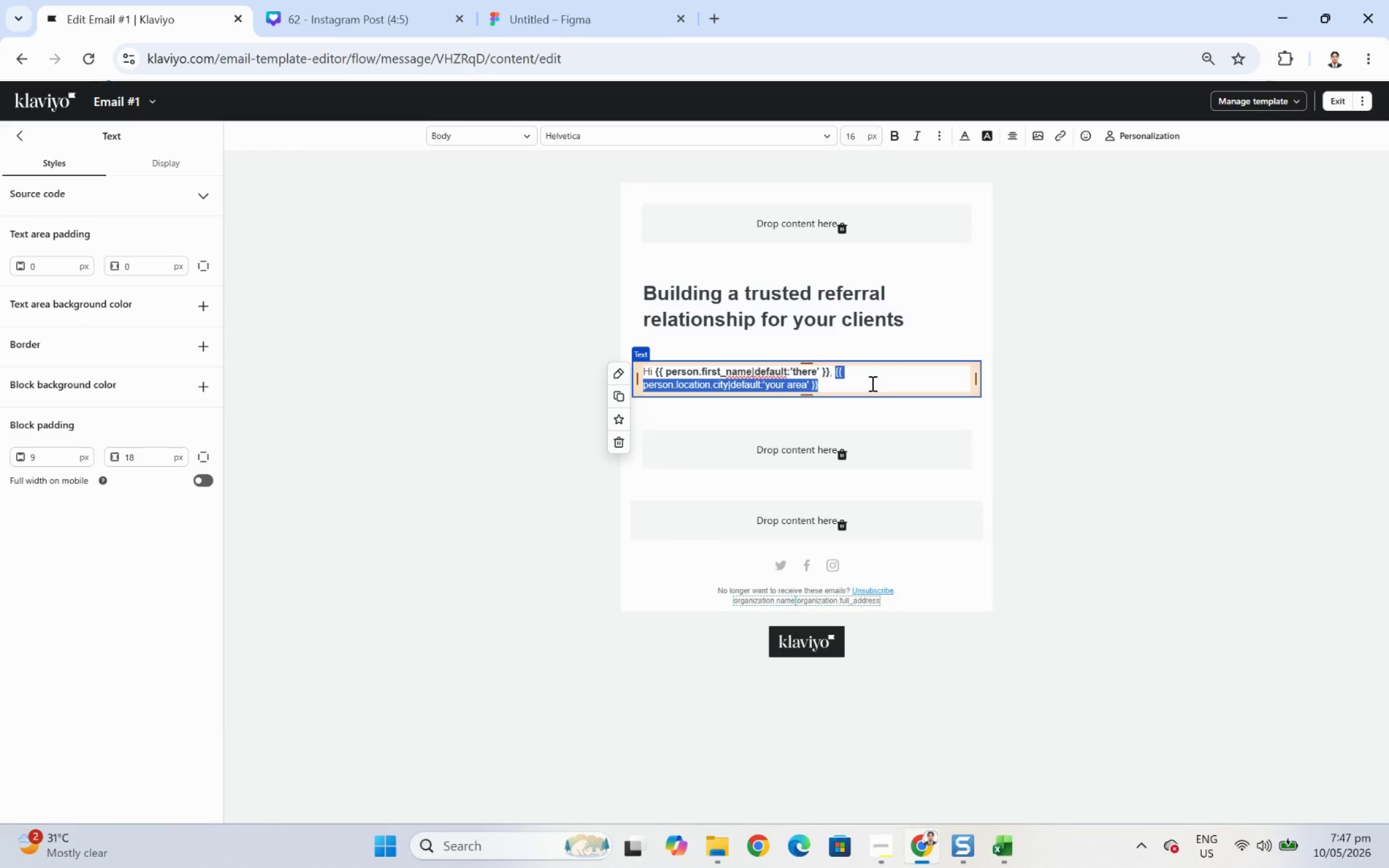 
key(Control+X)
 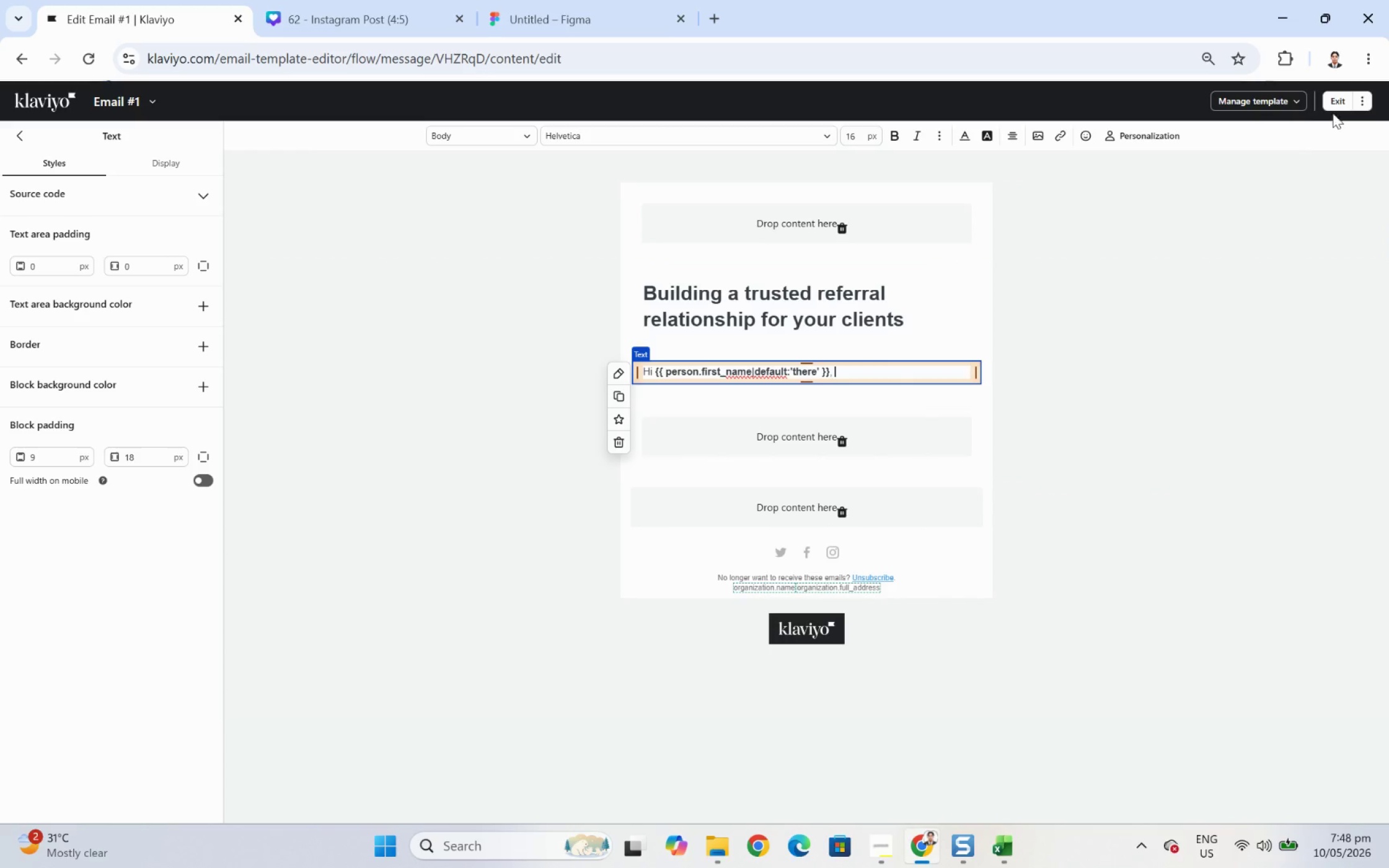 
left_click([1333, 102])
 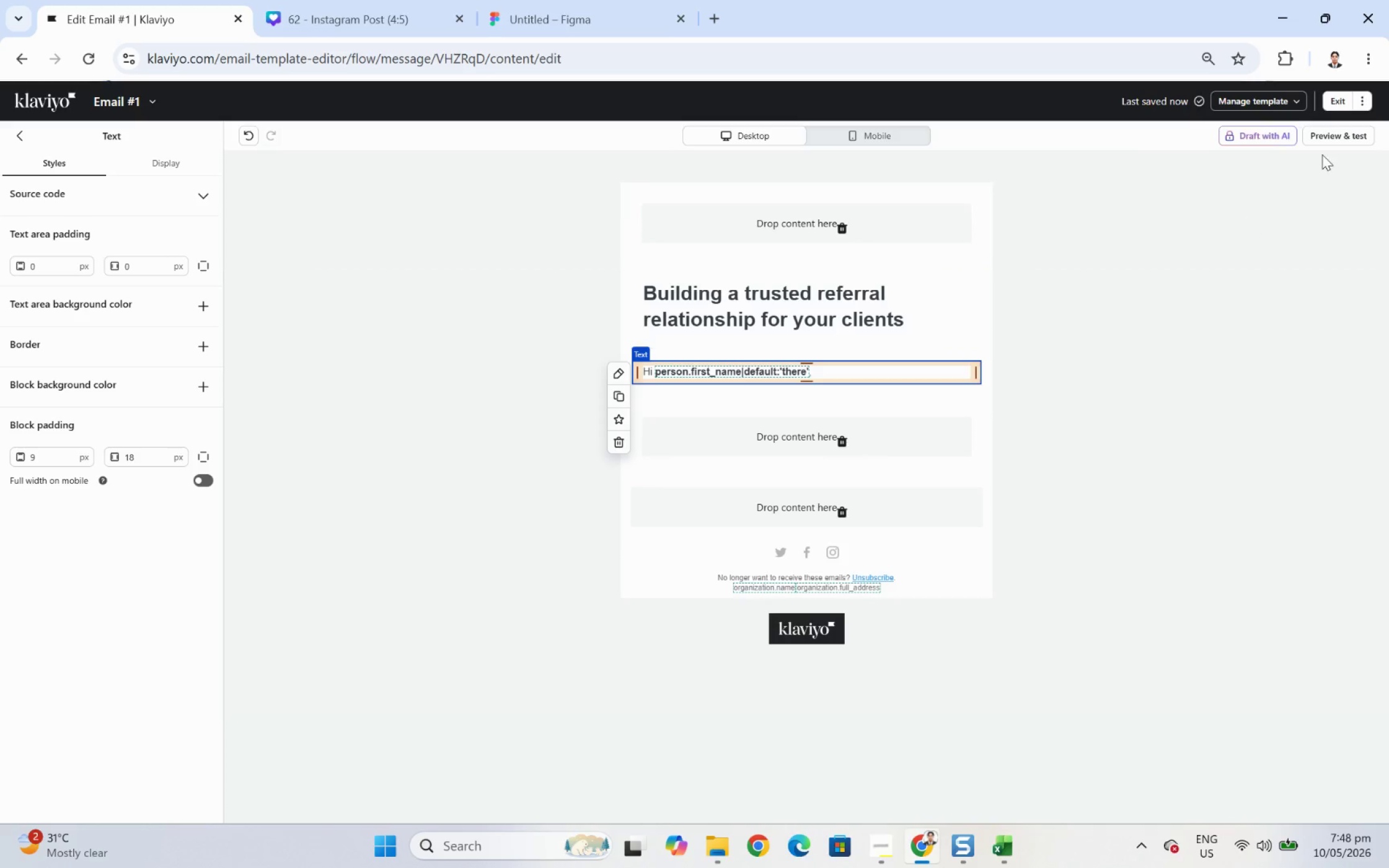 
left_click([1338, 100])
 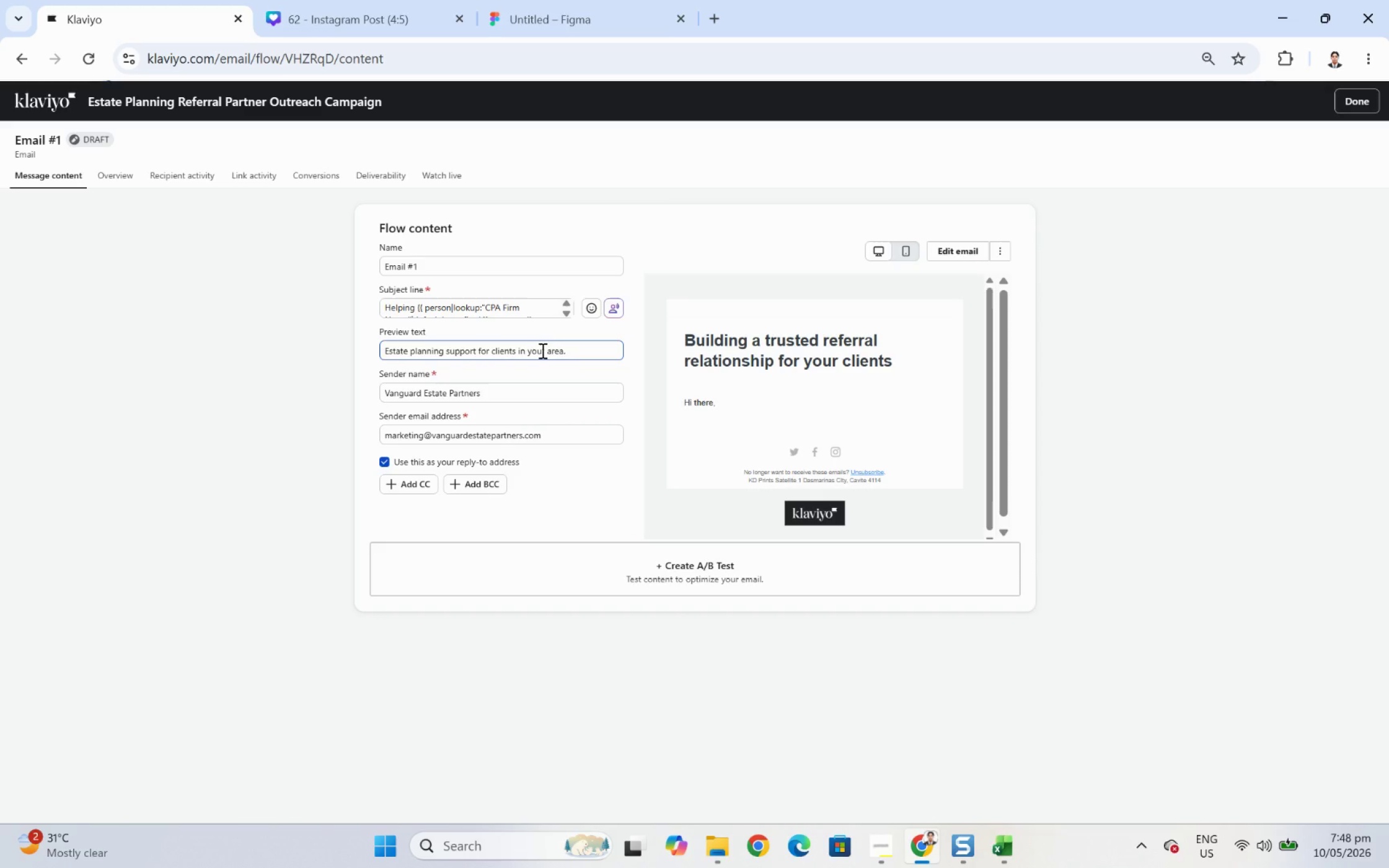 
left_click_drag(start_coordinate=[526, 350], to_coordinate=[645, 350])
 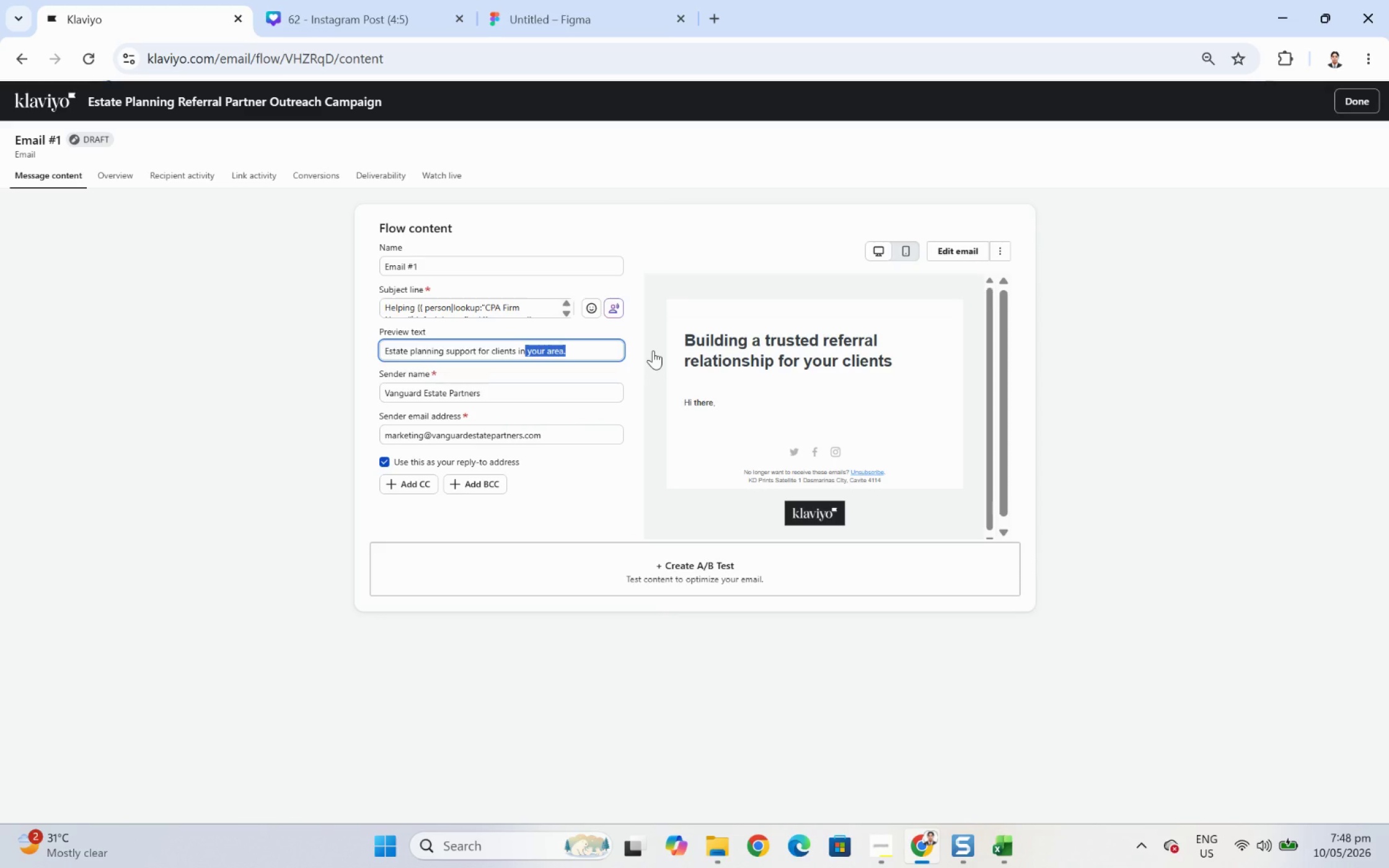 
key(Backspace)
 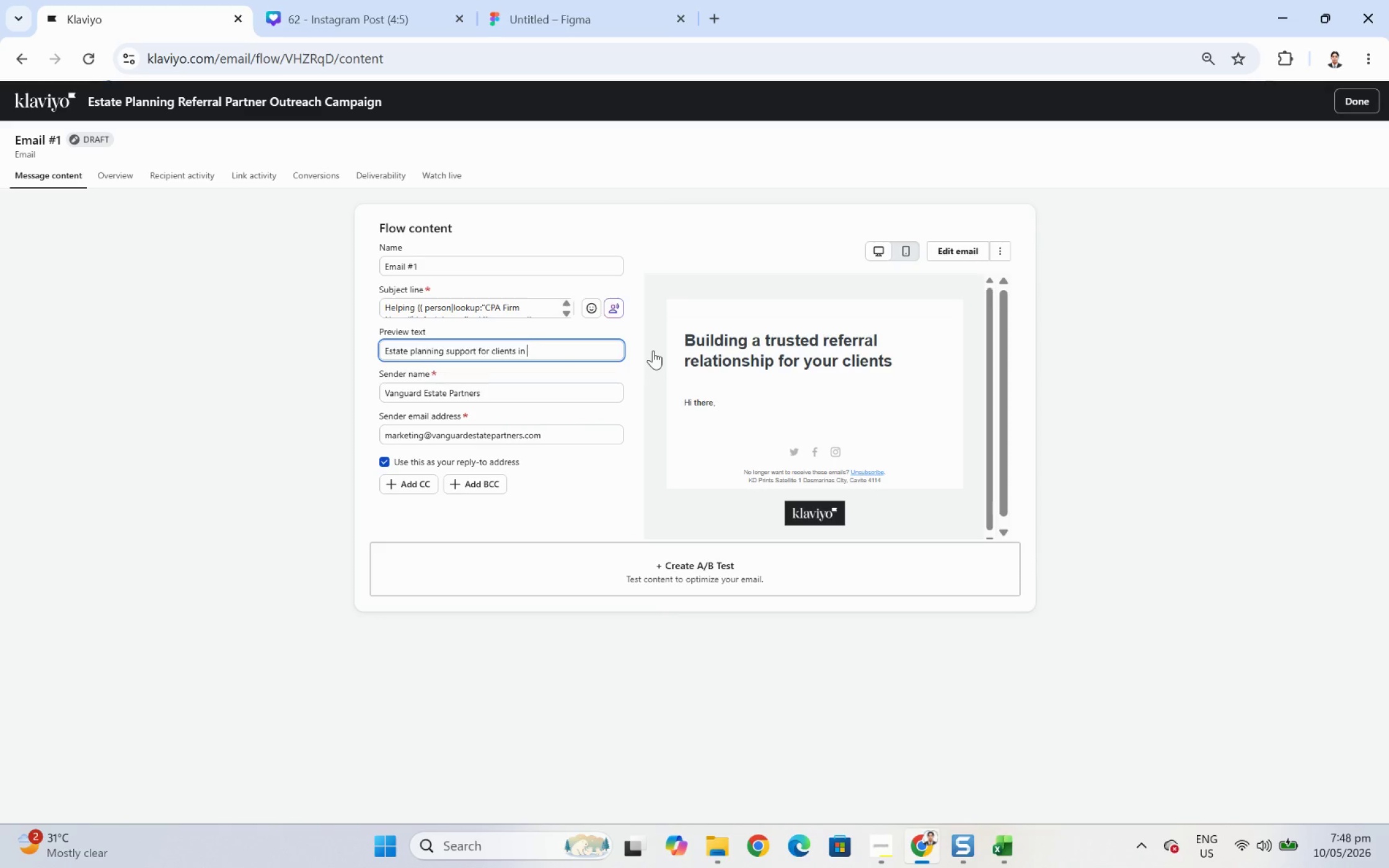 
key(Space)
 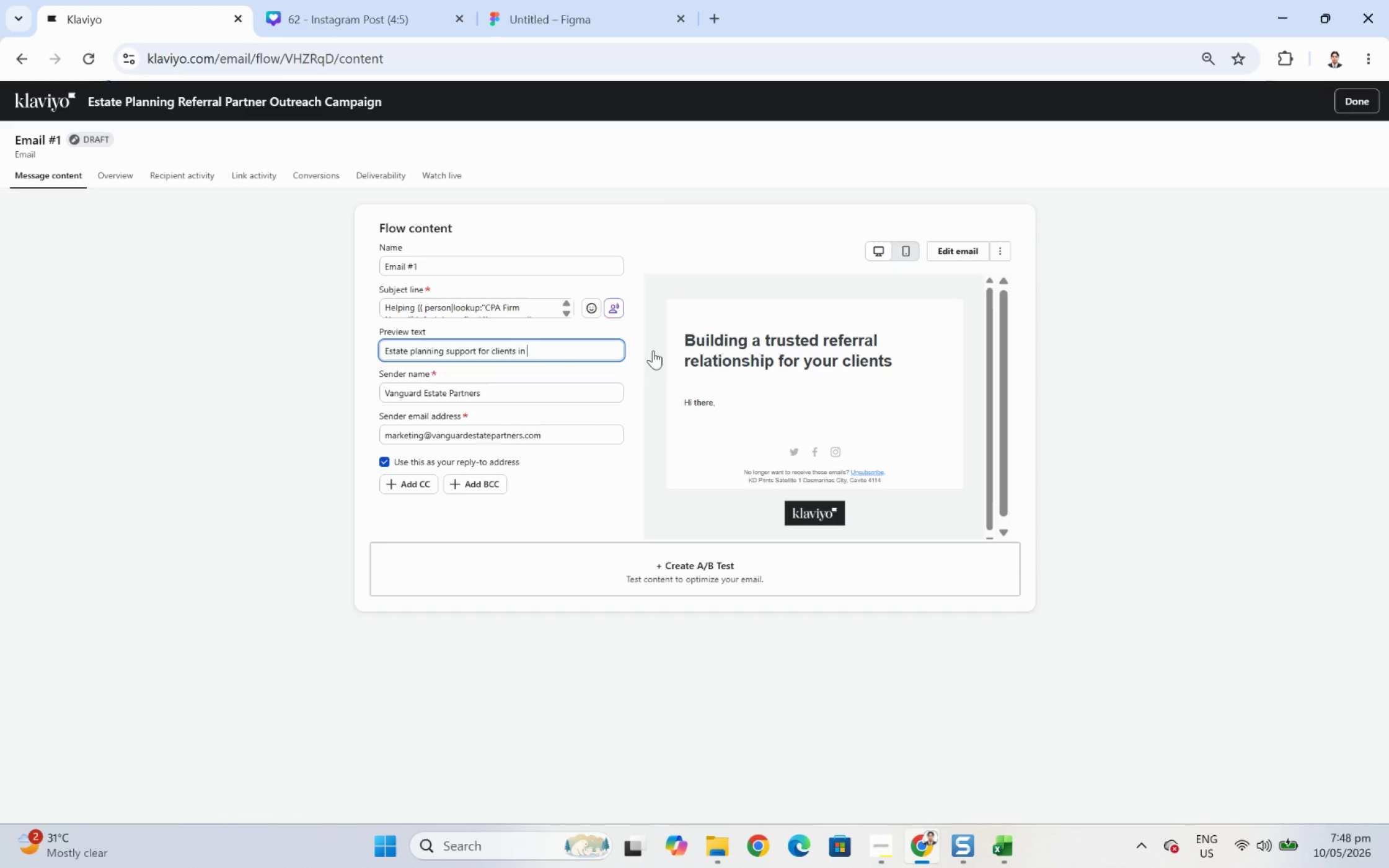 
key(Control+V)
 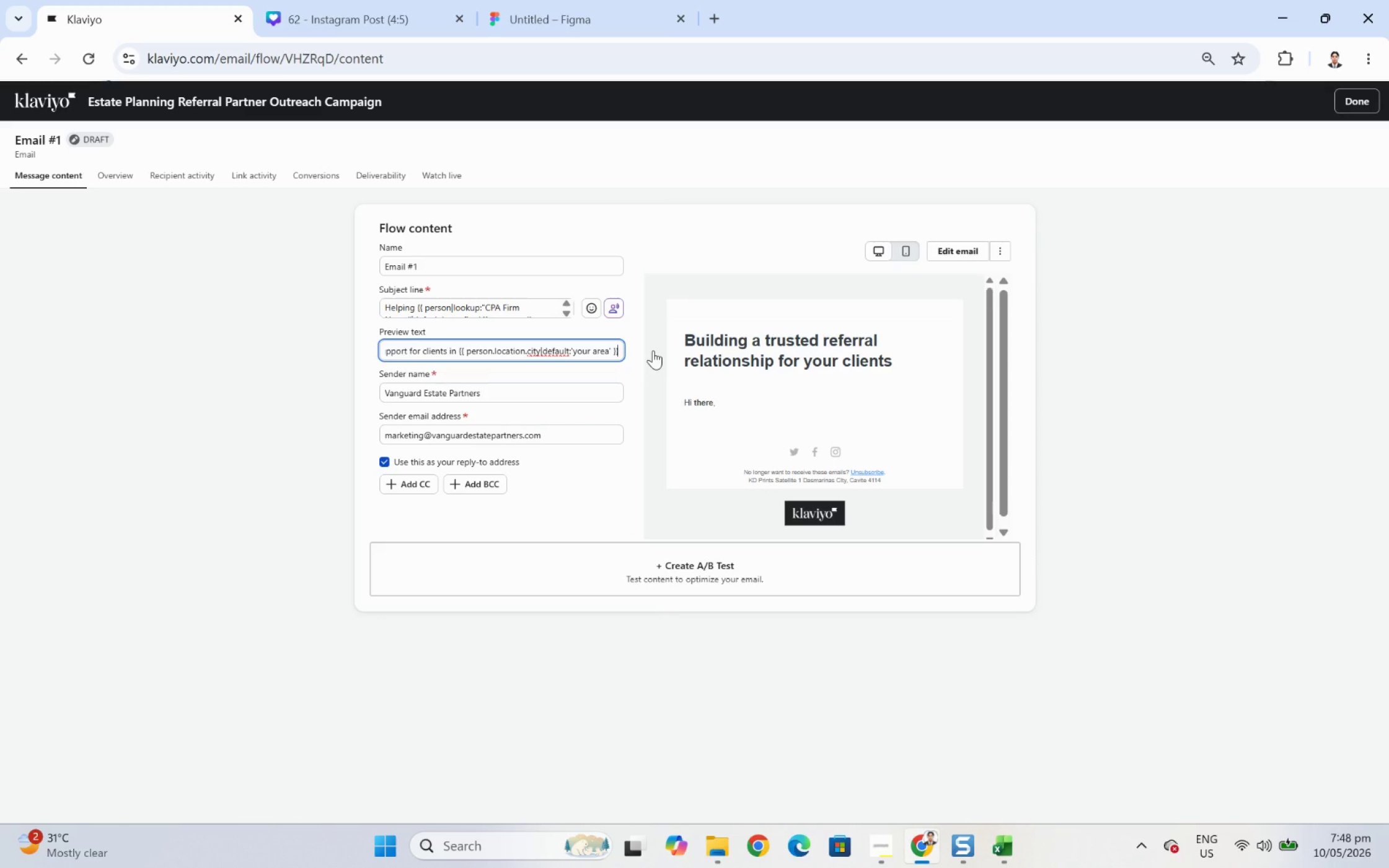 
key(Period)
 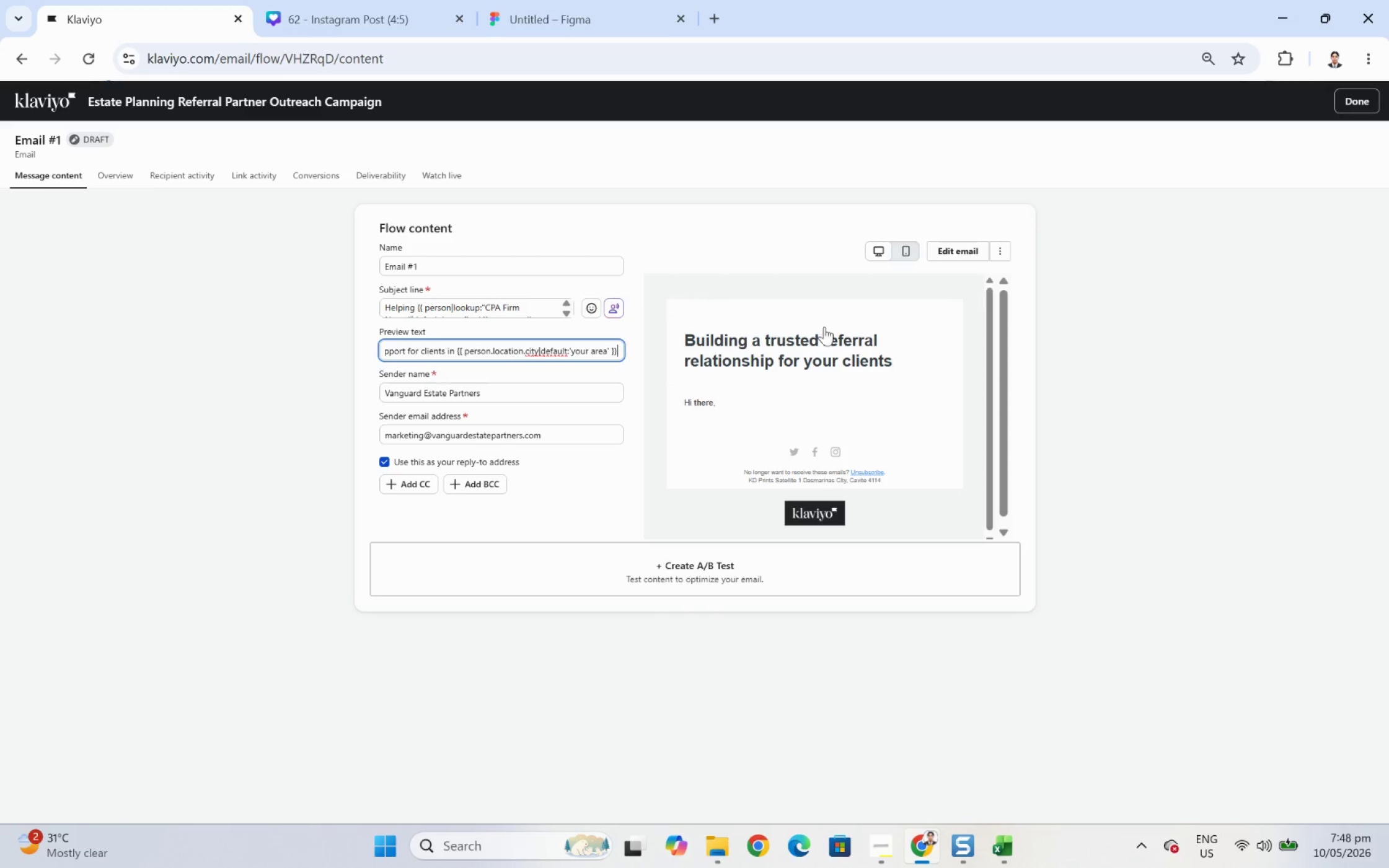 
left_click_drag(start_coordinate=[430, 355], to_coordinate=[358, 359])
 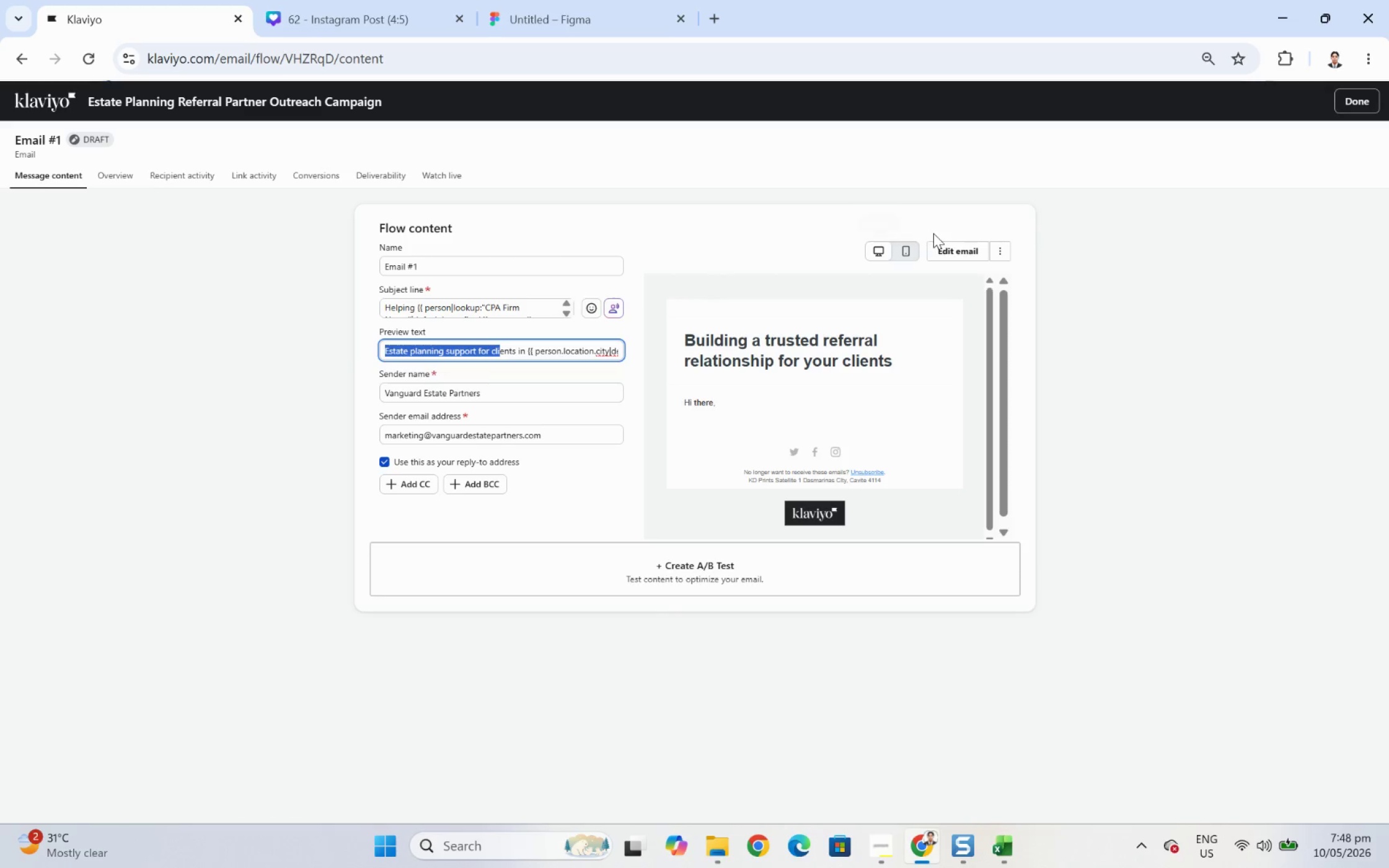 
left_click([962, 242])